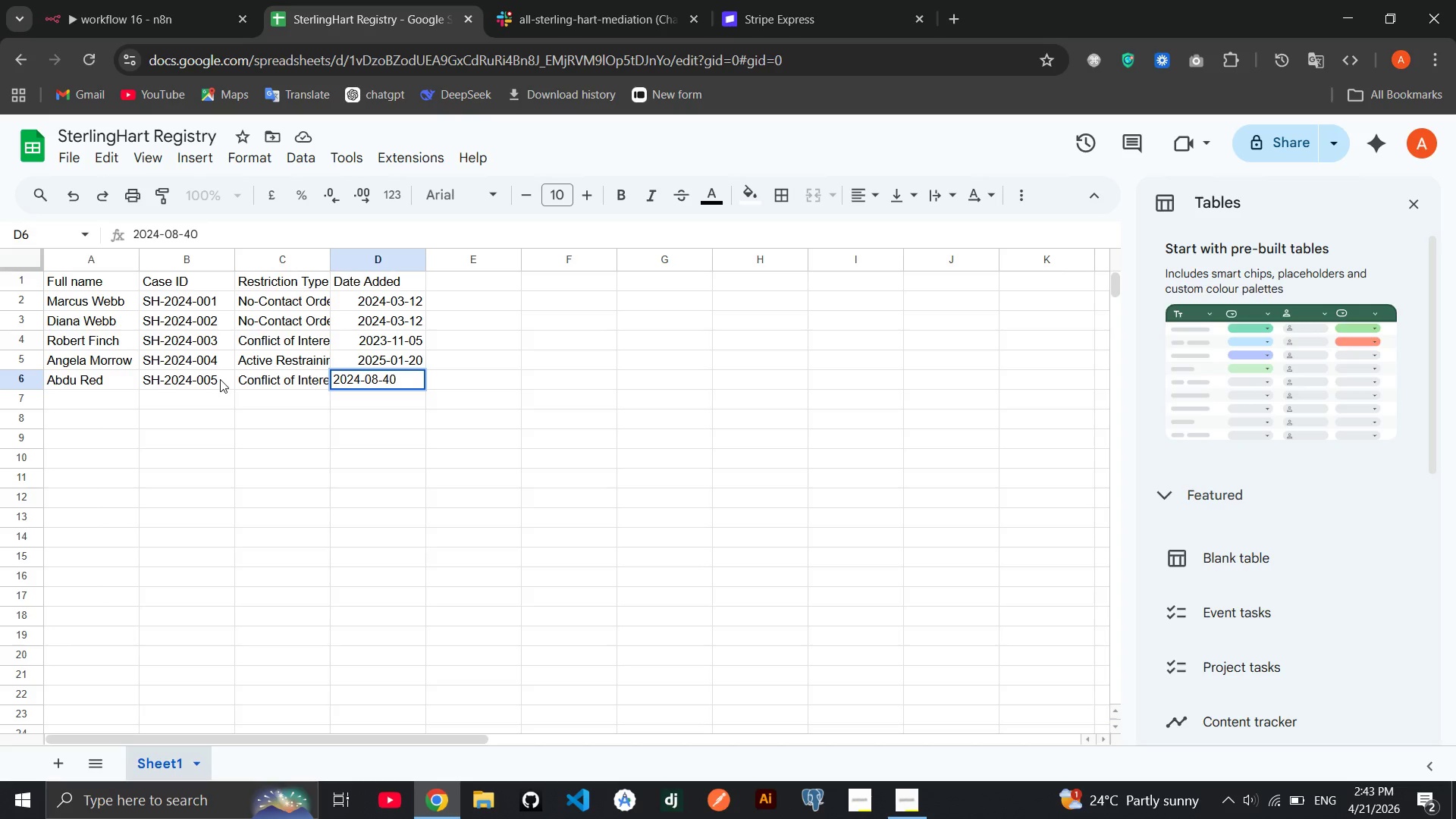 
left_click([105, 380])
 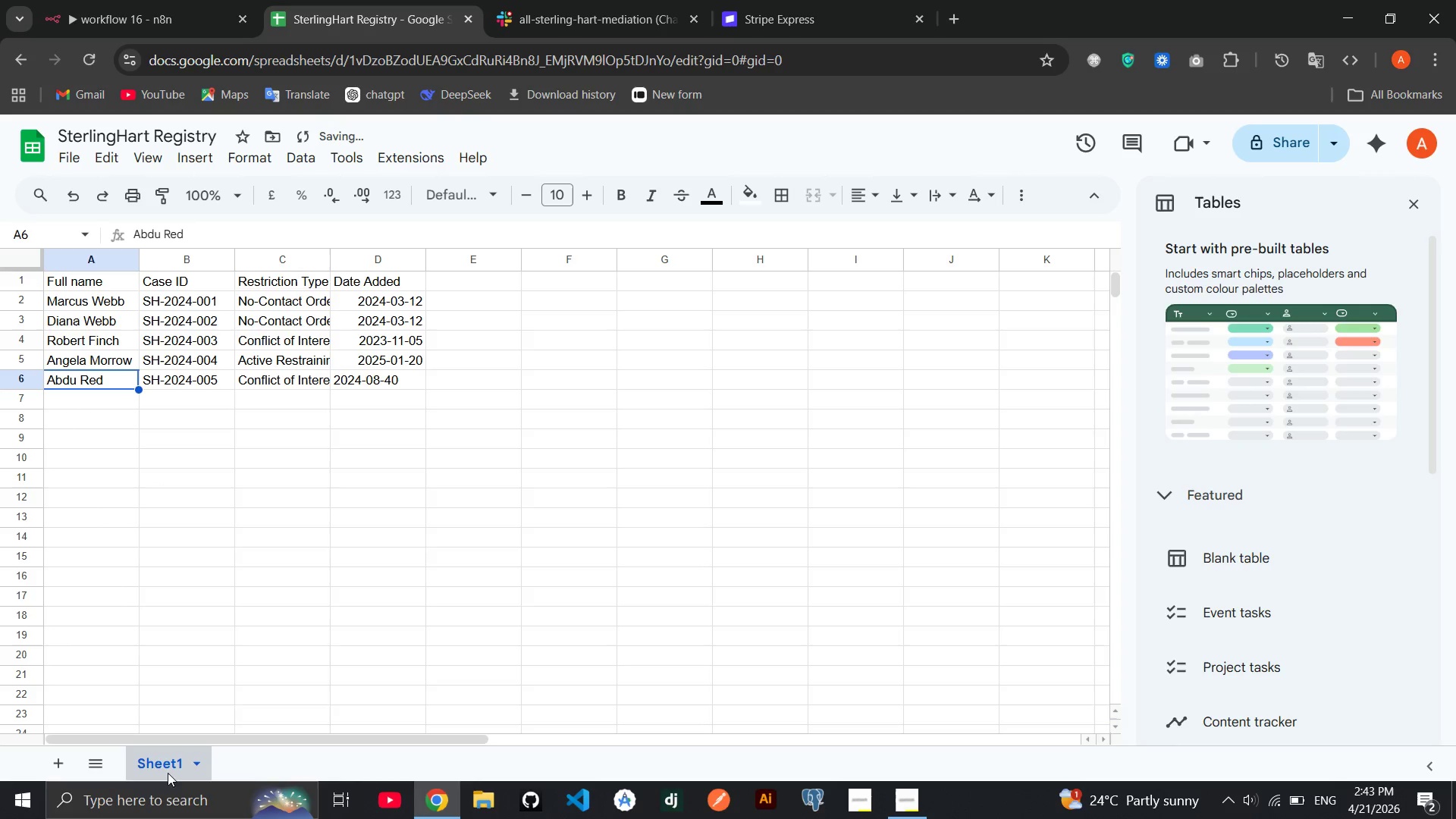 
left_click([196, 773])
 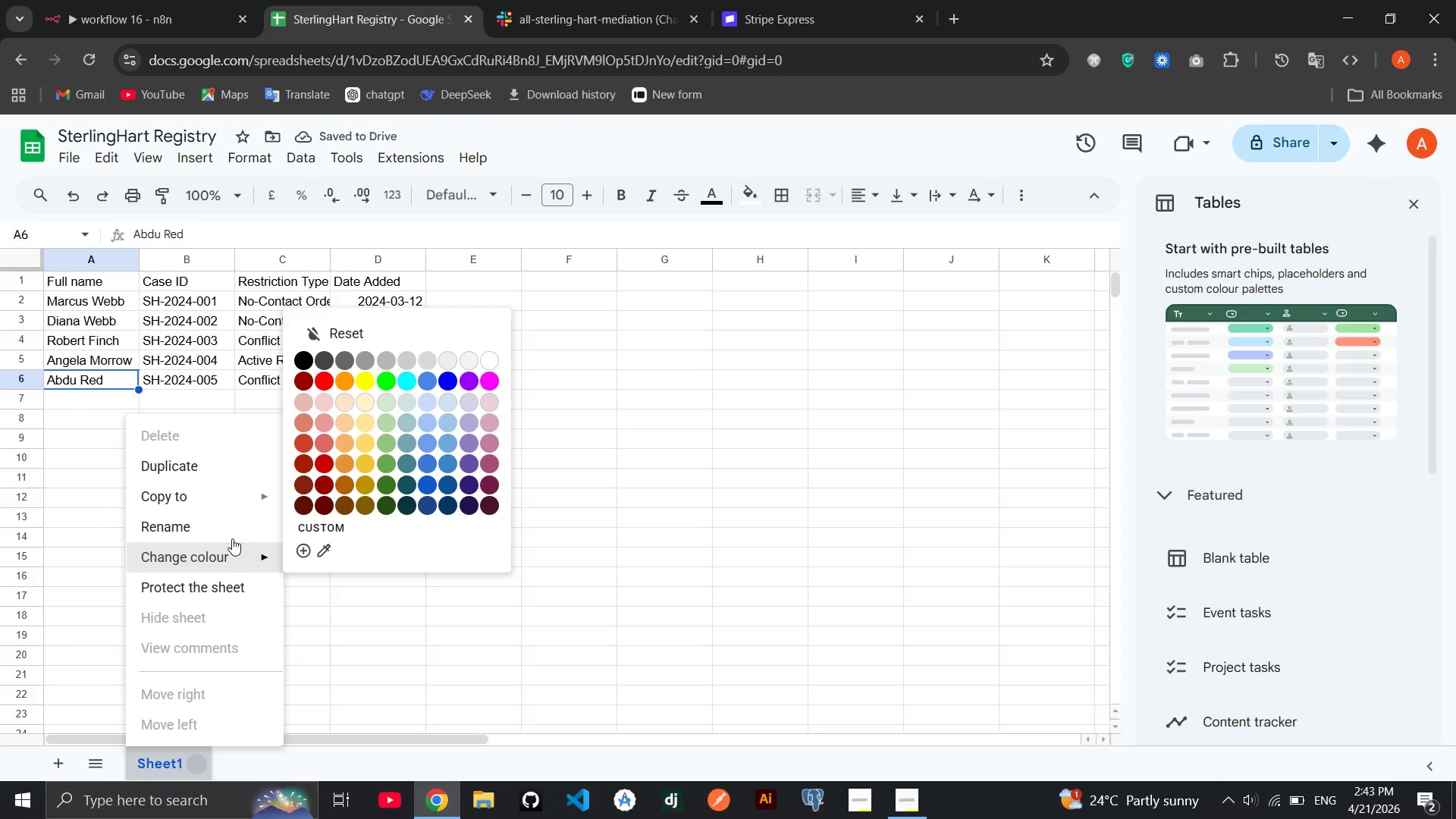 
left_click([235, 534])
 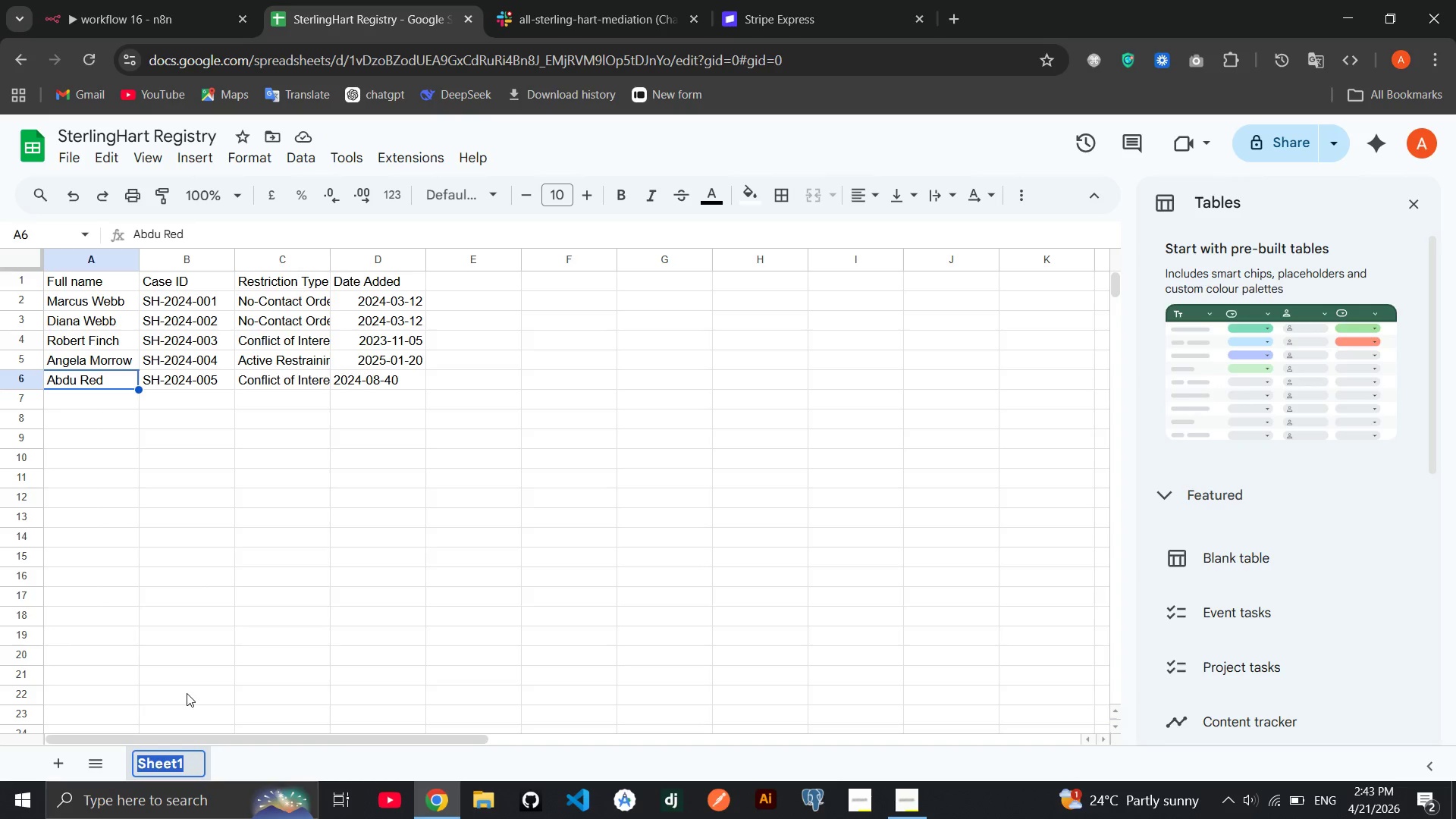 
wait(6.66)
 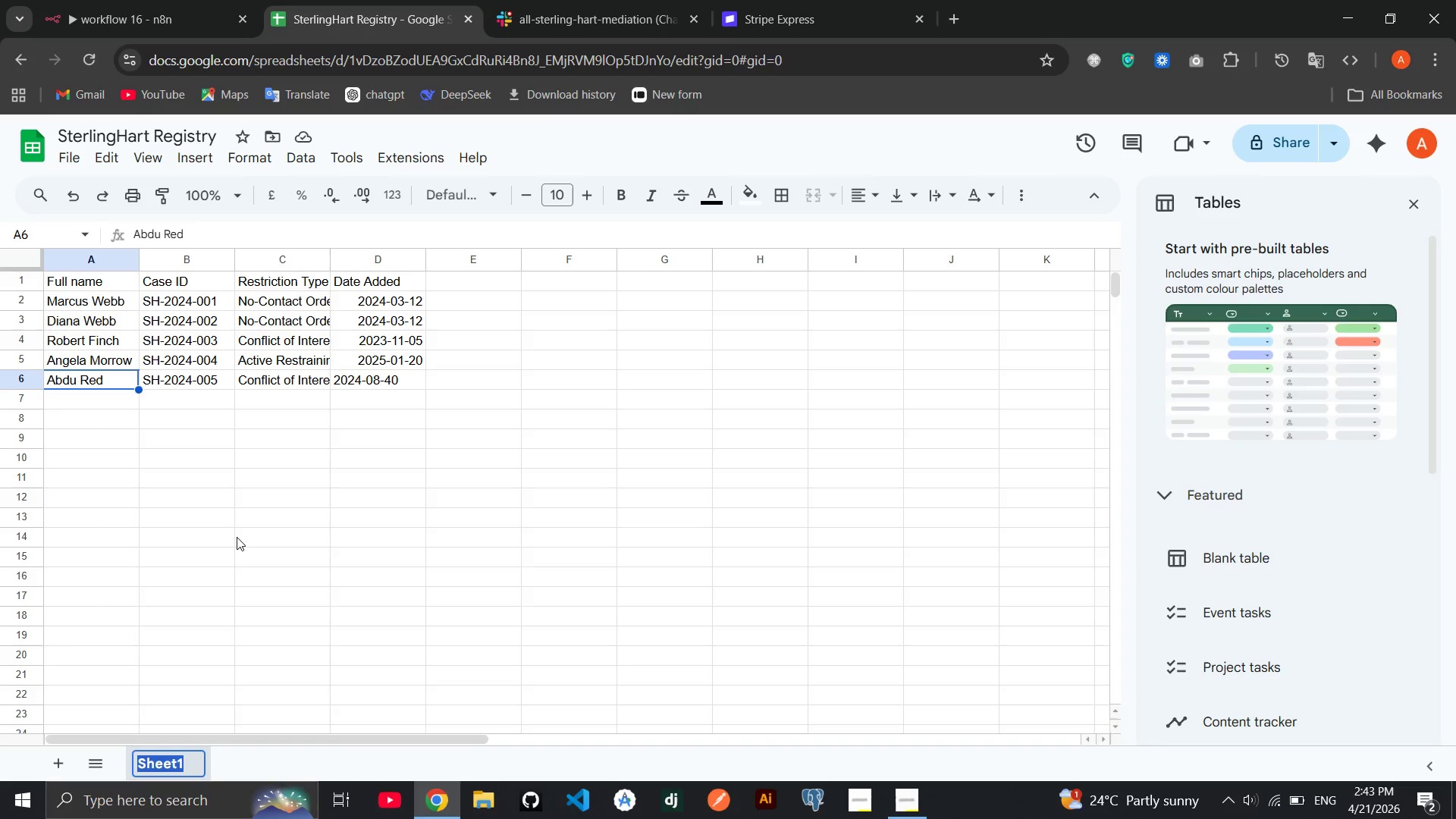 
hold_key(key=CapsLock, duration=0.44)
 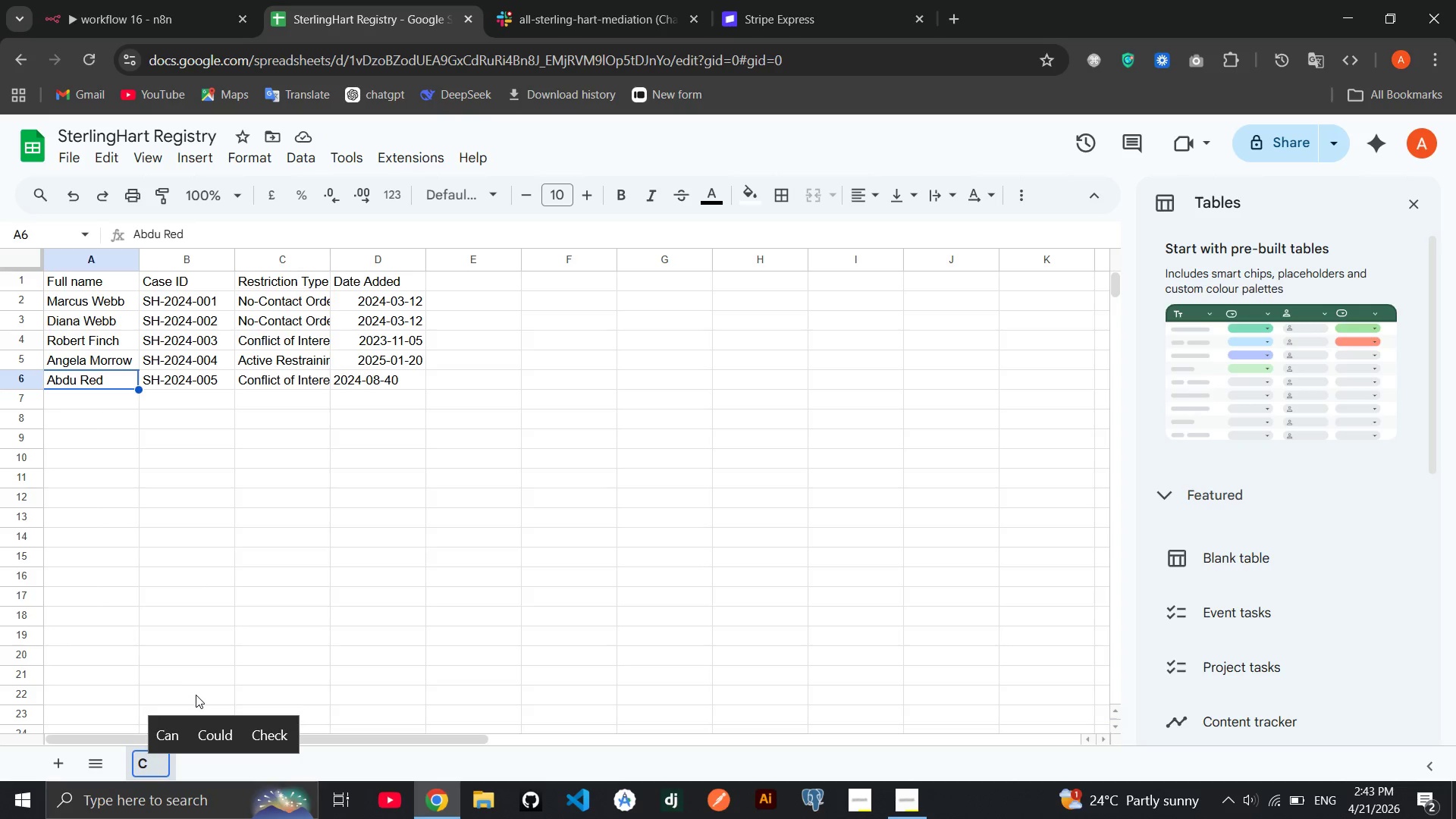 
key(C)
 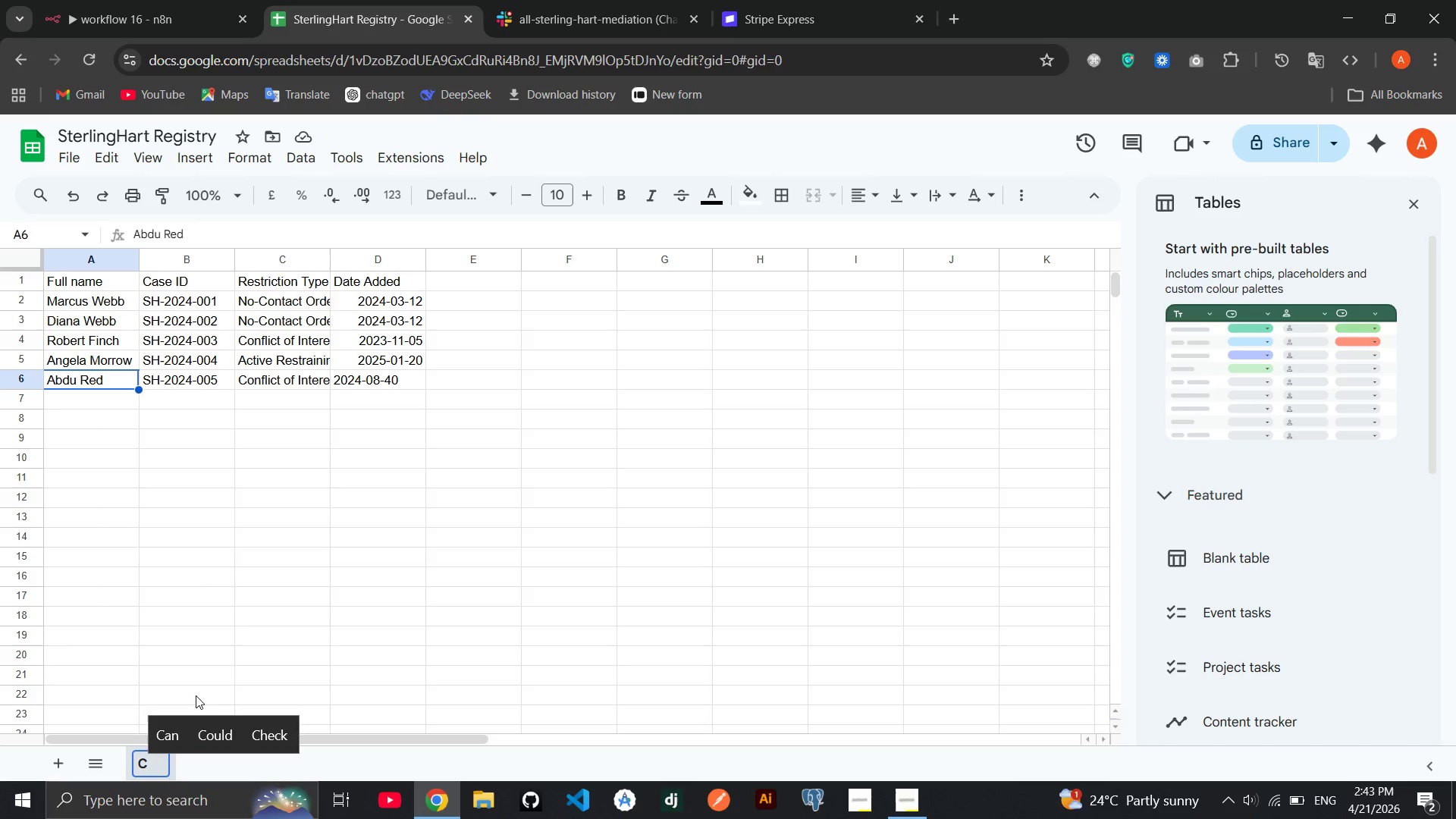 
type(ONFLICT)
key(Backspace)
key(Backspace)
key(Backspace)
key(Backspace)
key(Backspace)
key(Backspace)
key(Backspace)
type(onflict)
 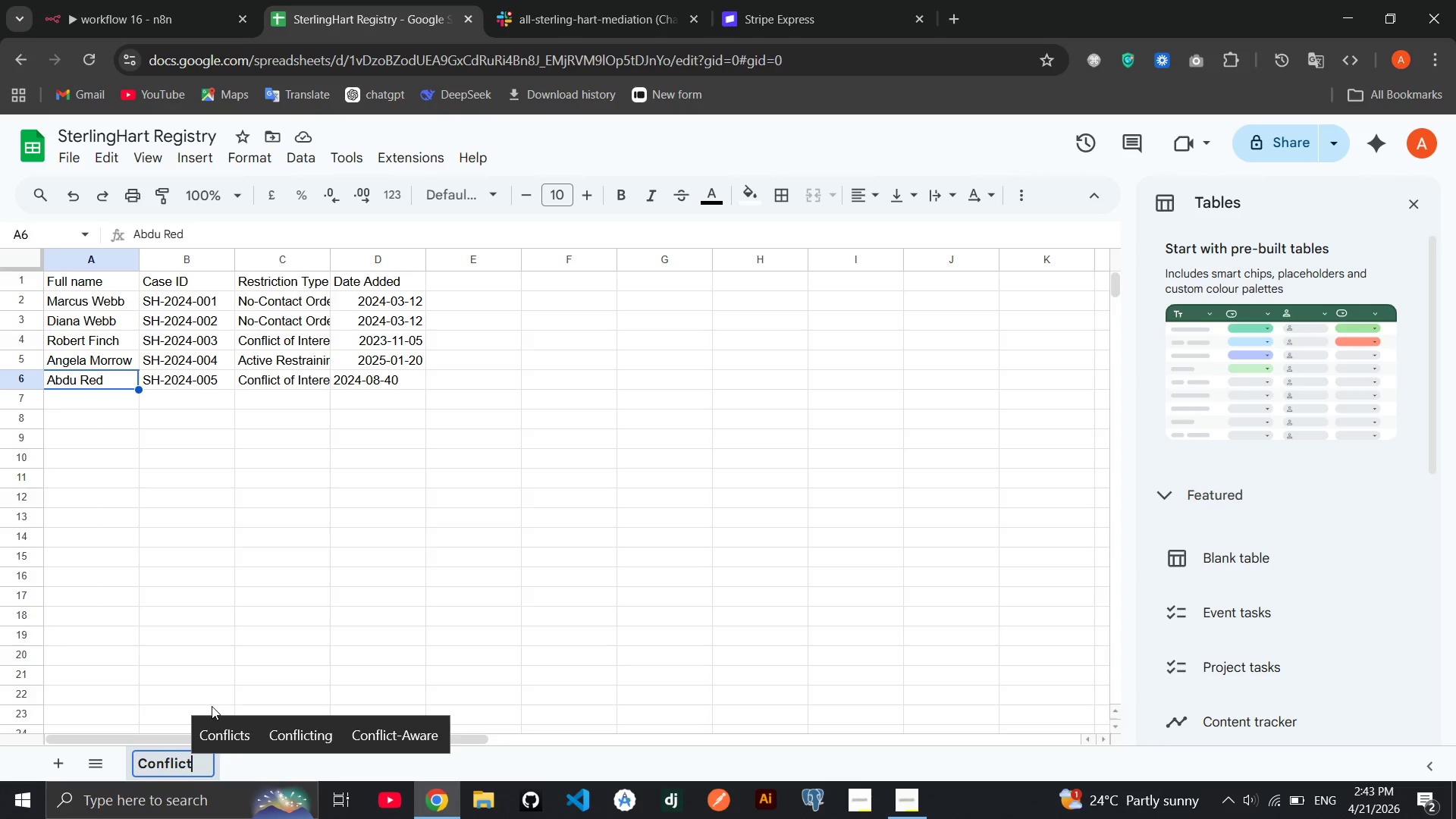 
type( Registry)
 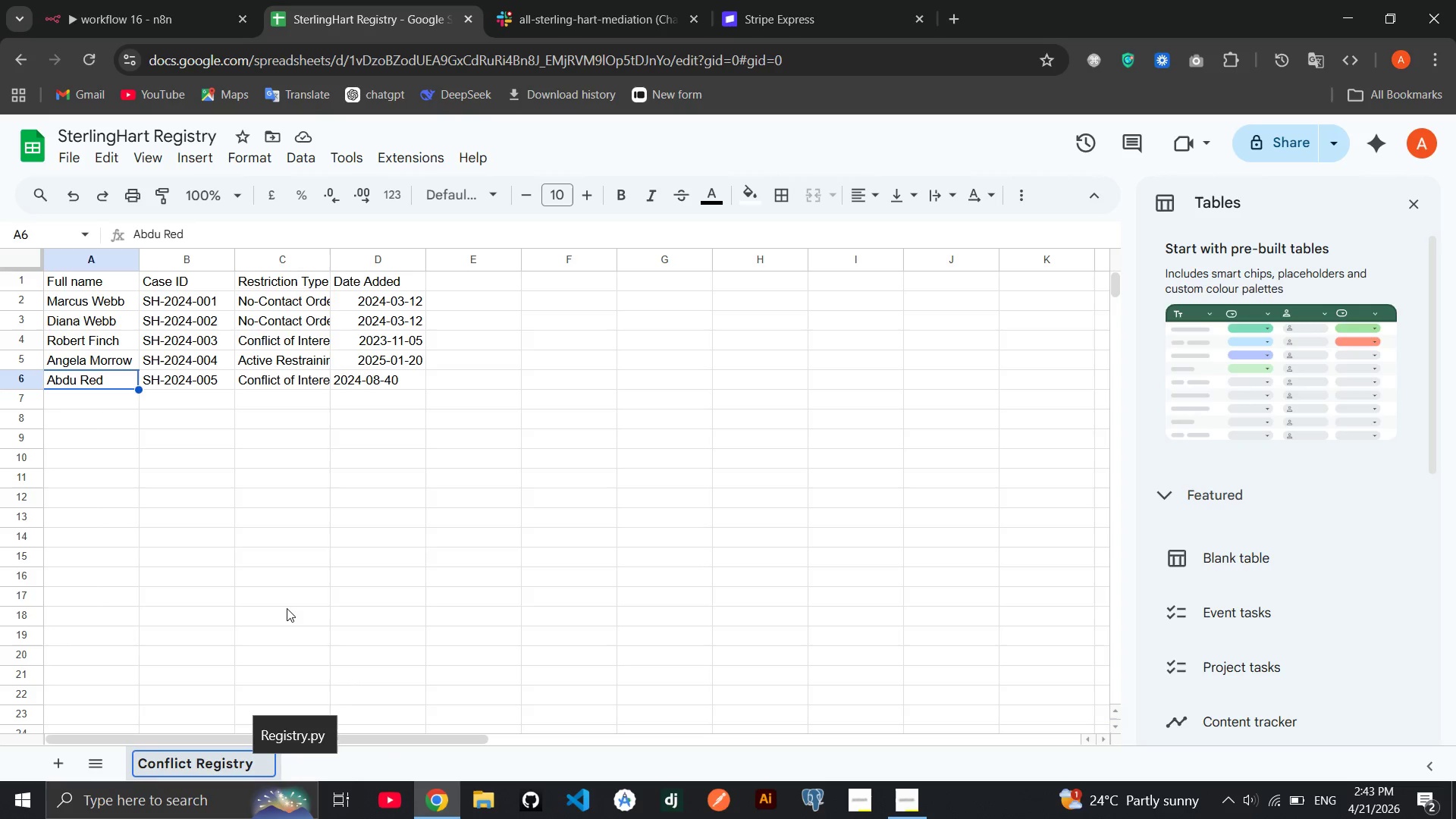 
left_click([287, 608])
 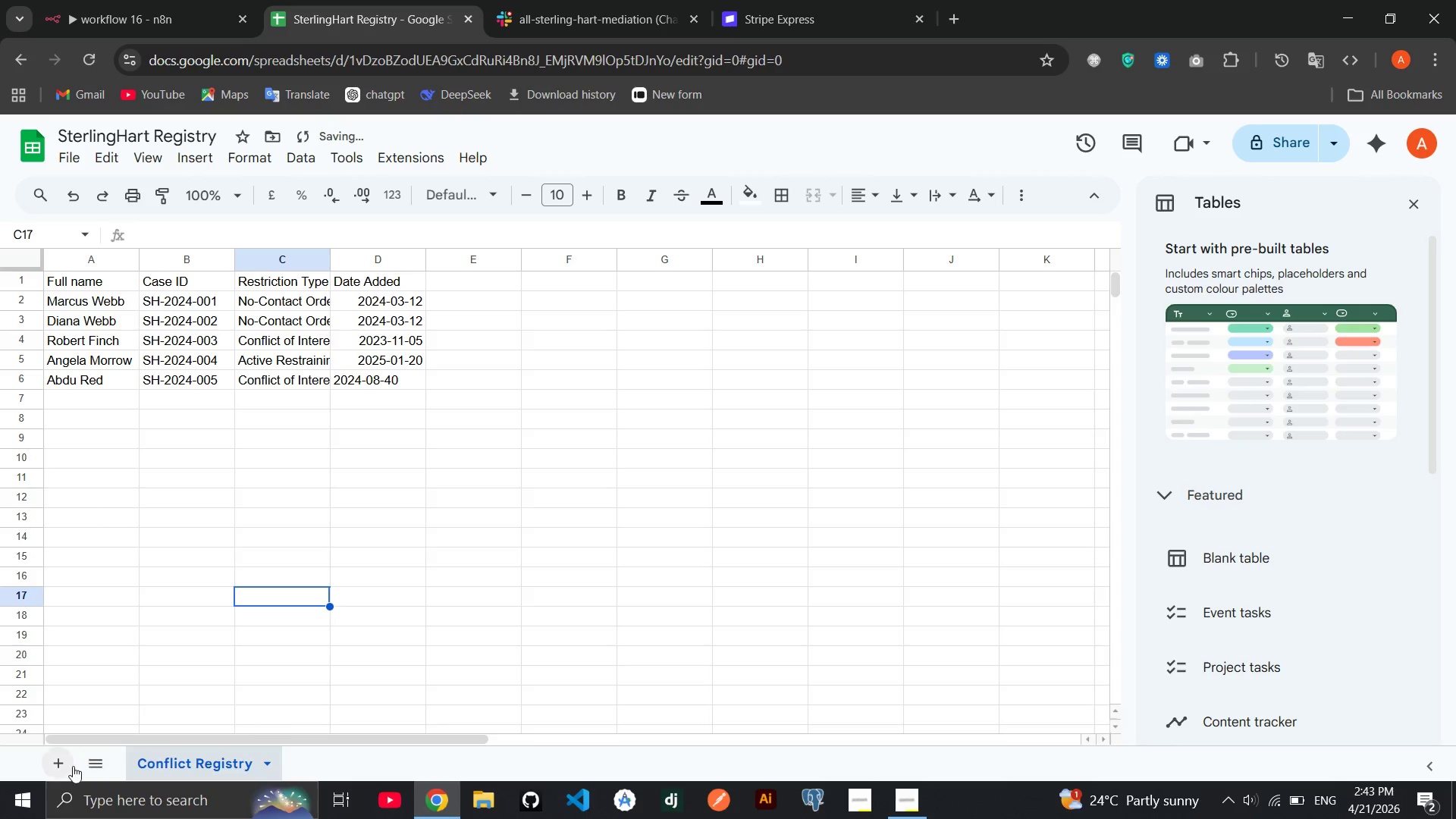 
left_click([69, 769])
 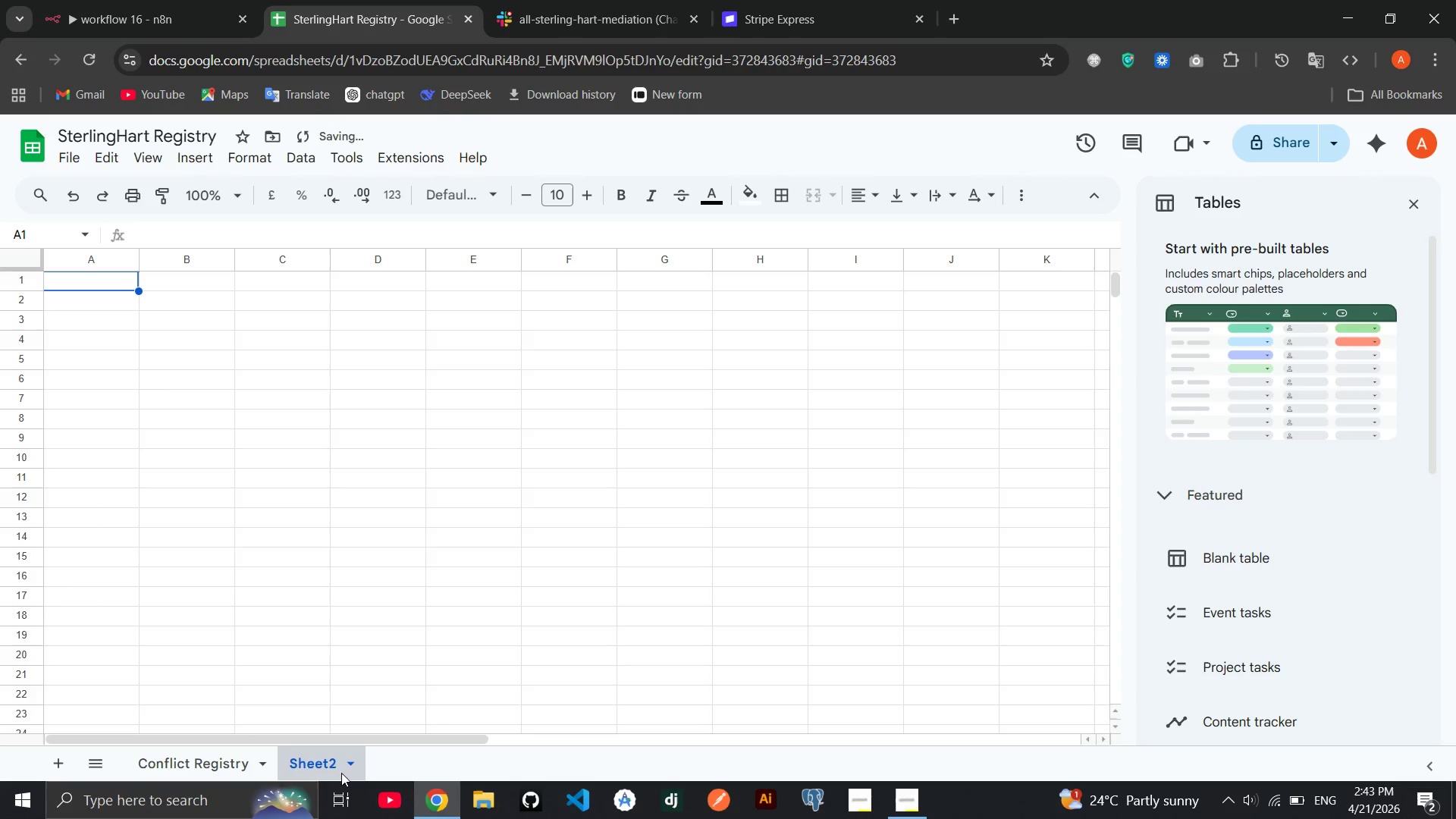 
left_click([352, 774])
 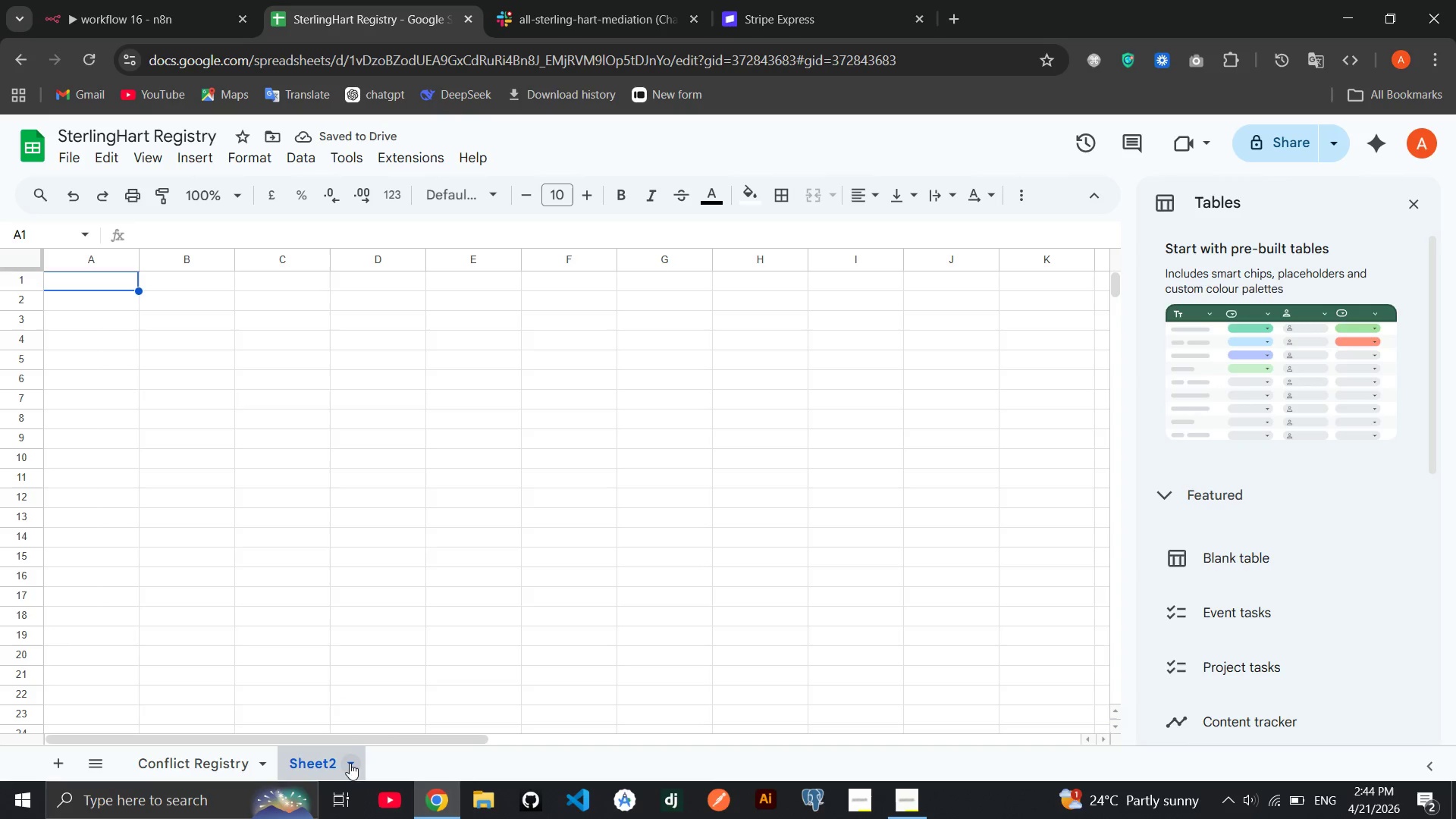 
left_click([348, 771])
 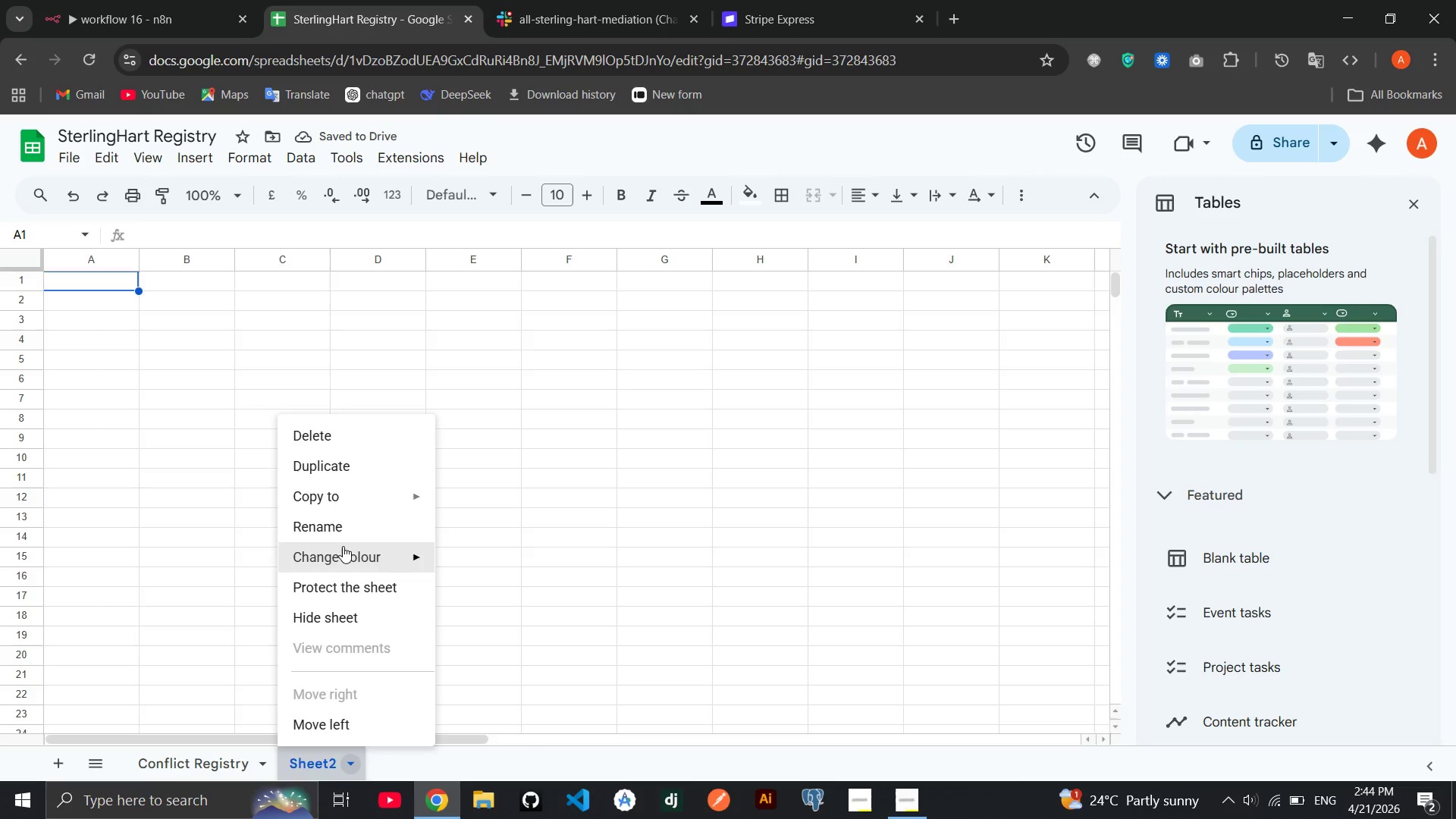 
left_click([340, 537])
 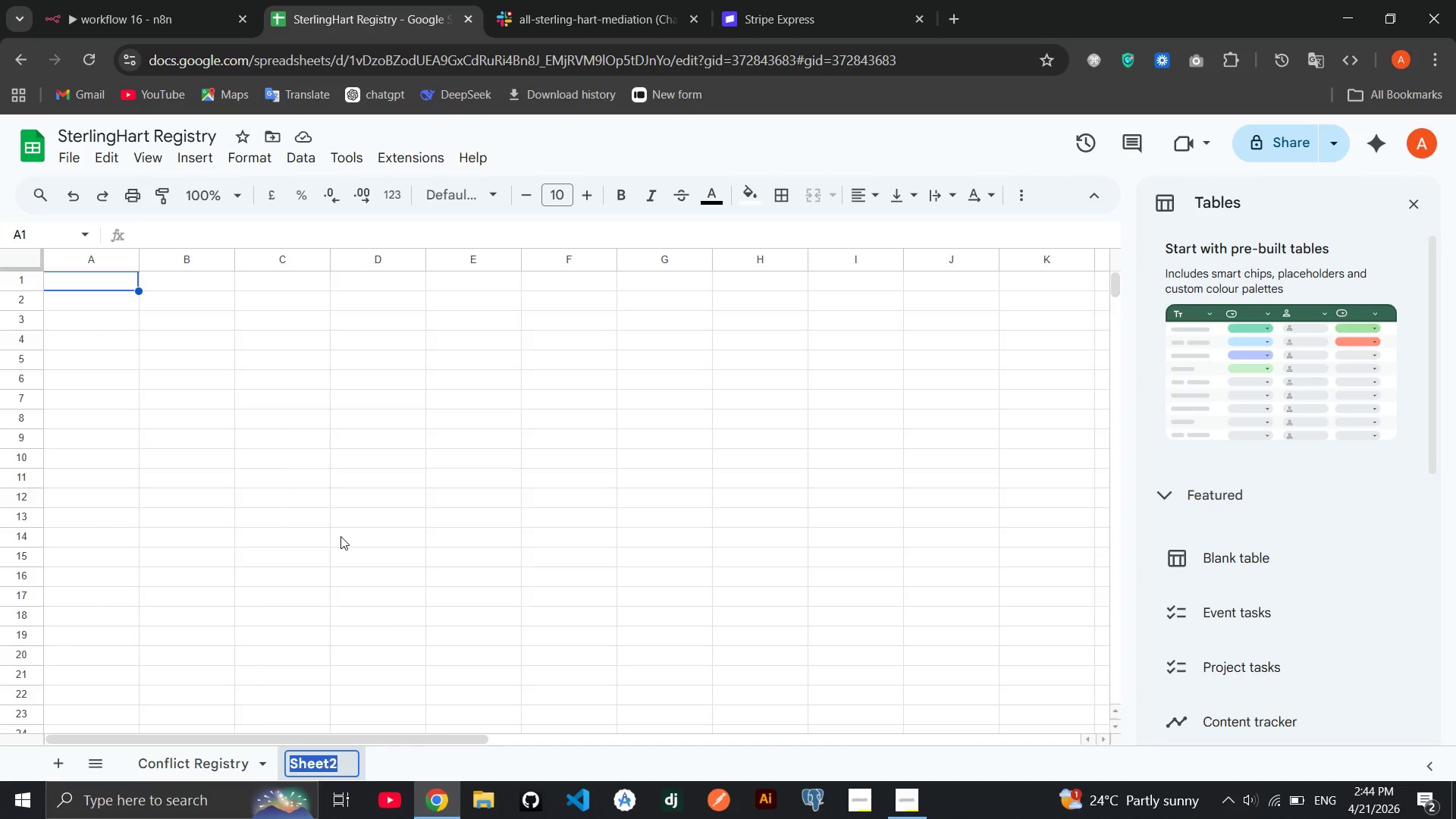 
type(Error)
 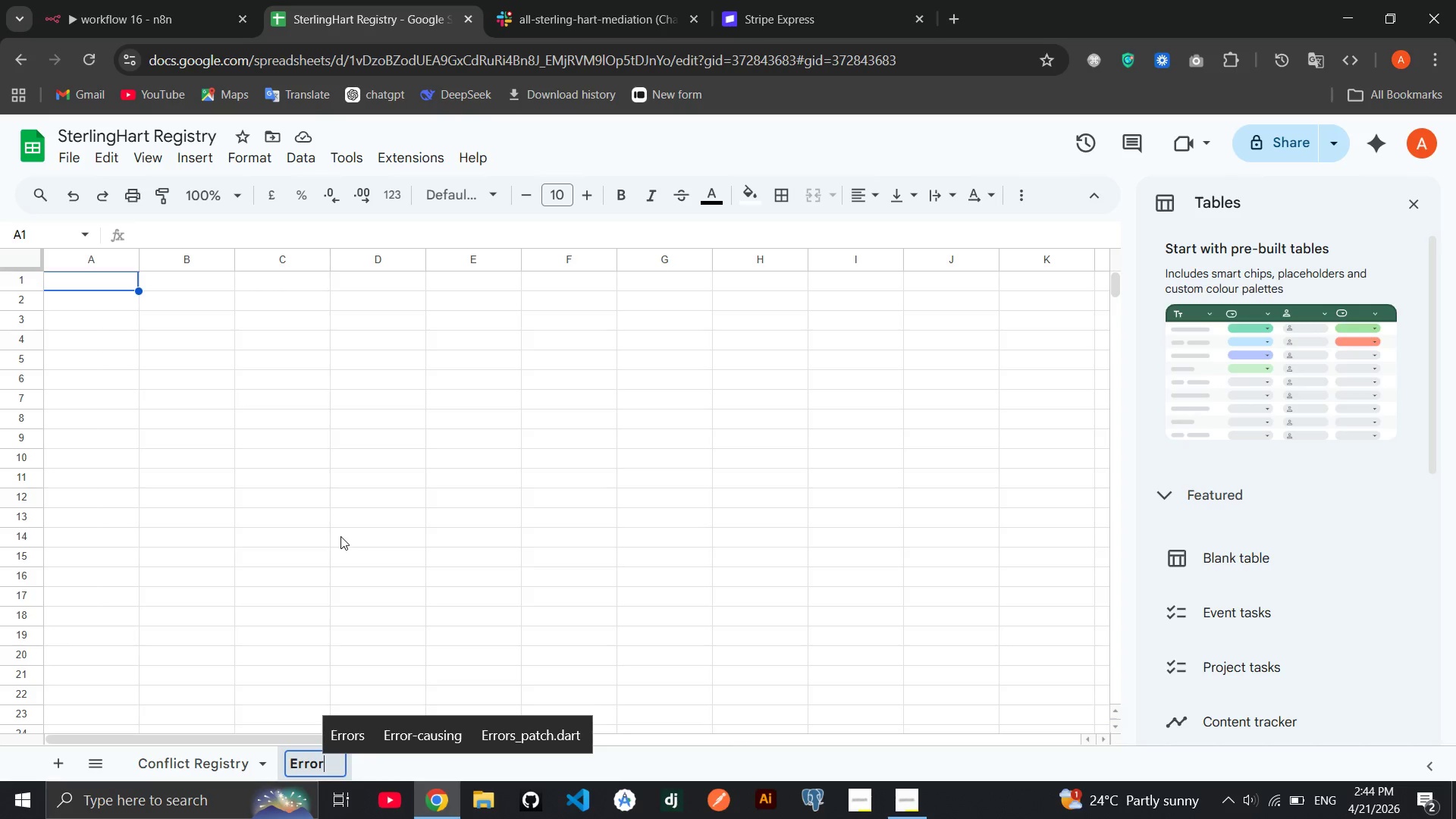 
wait(5.75)
 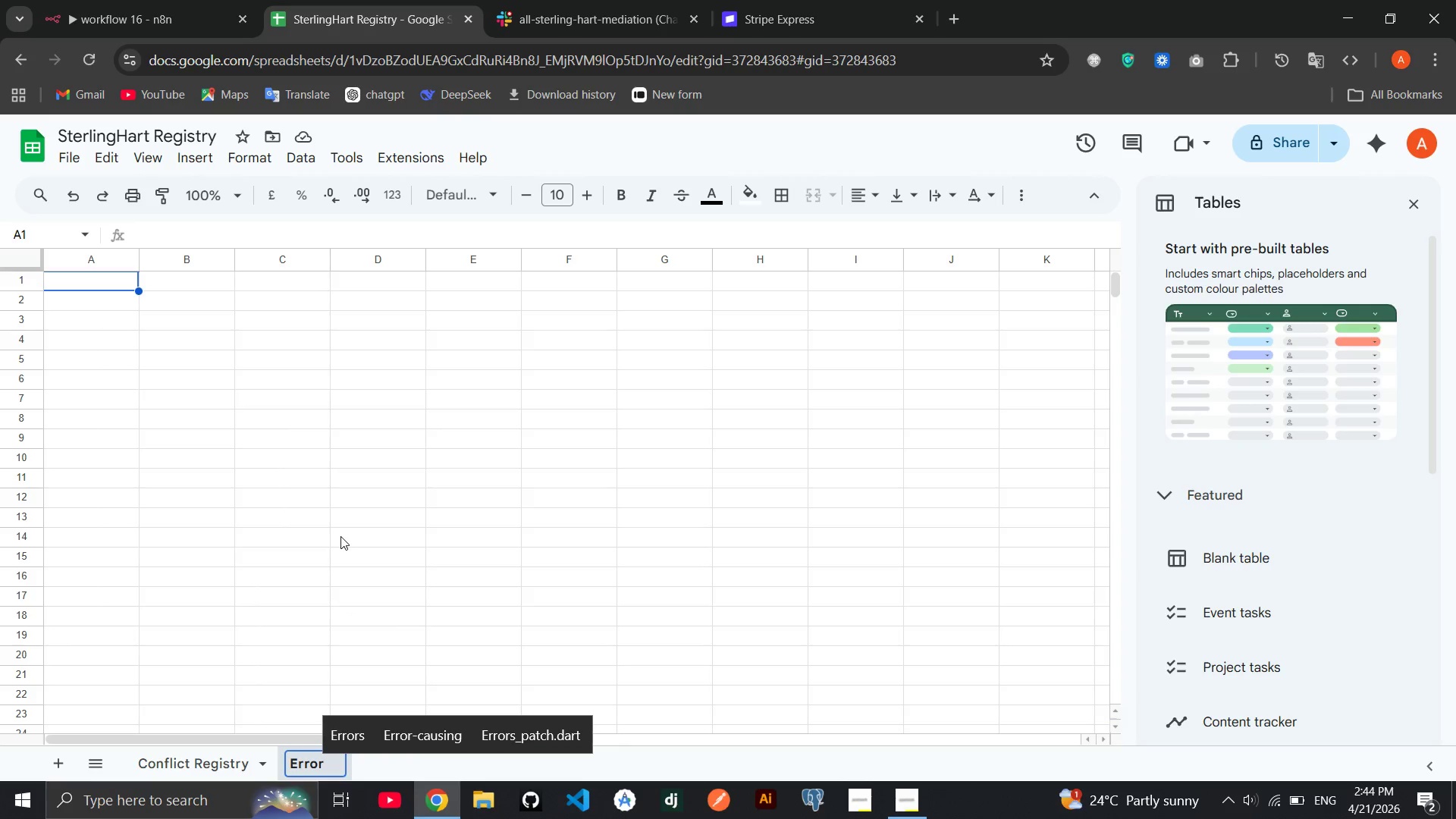 
type( Log)
 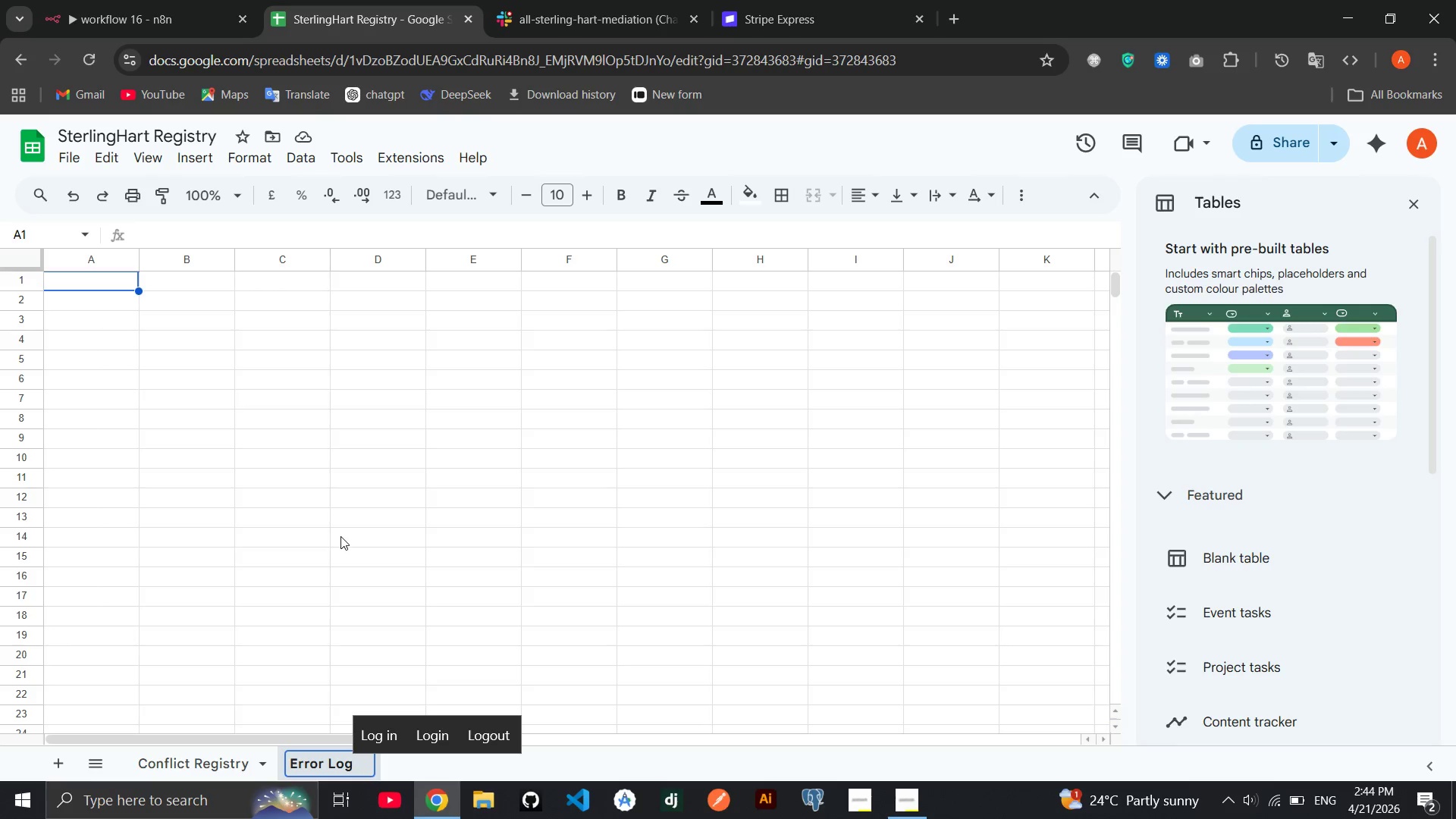 
wait(35.11)
 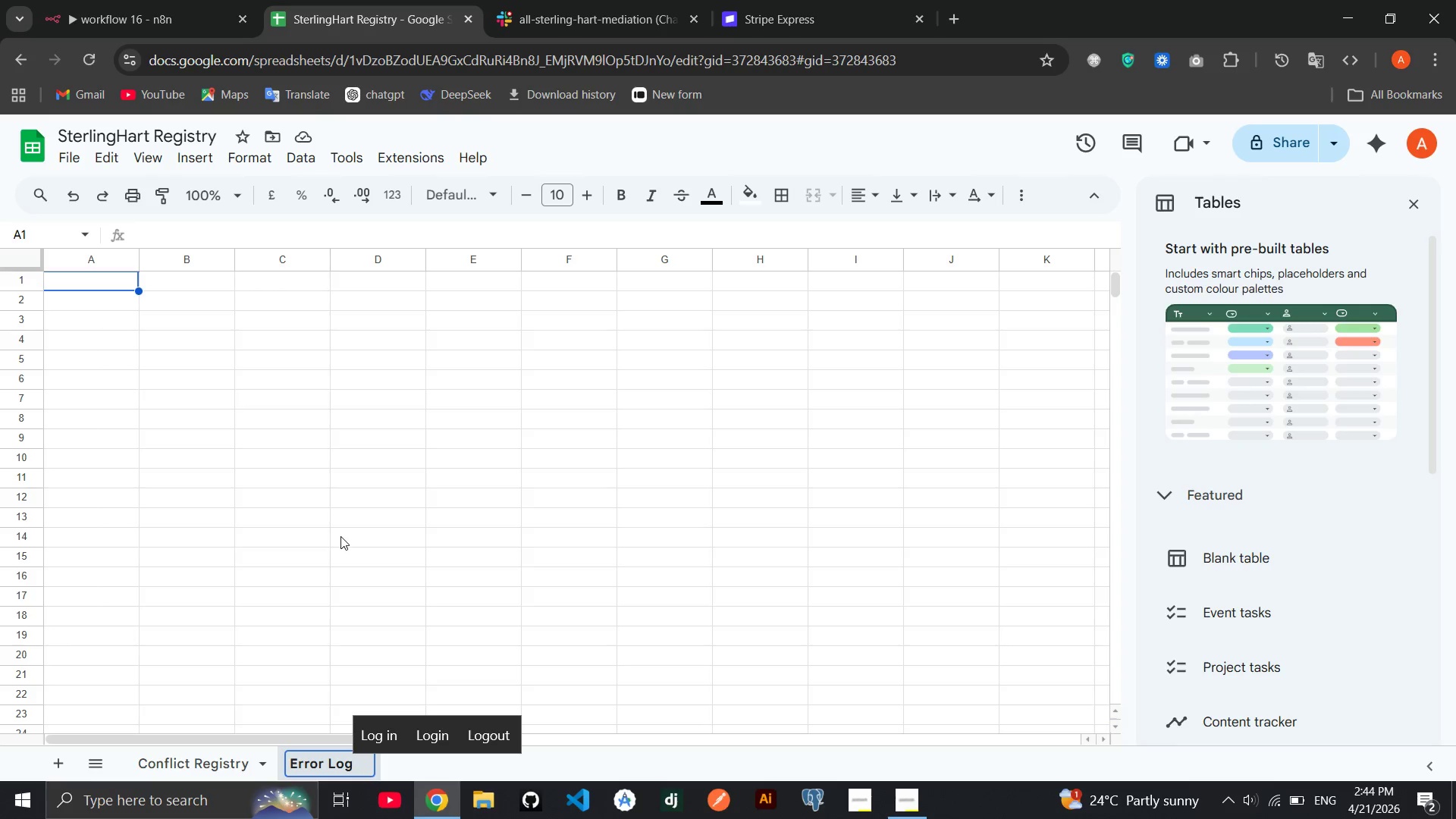 
double_click([85, 283])
 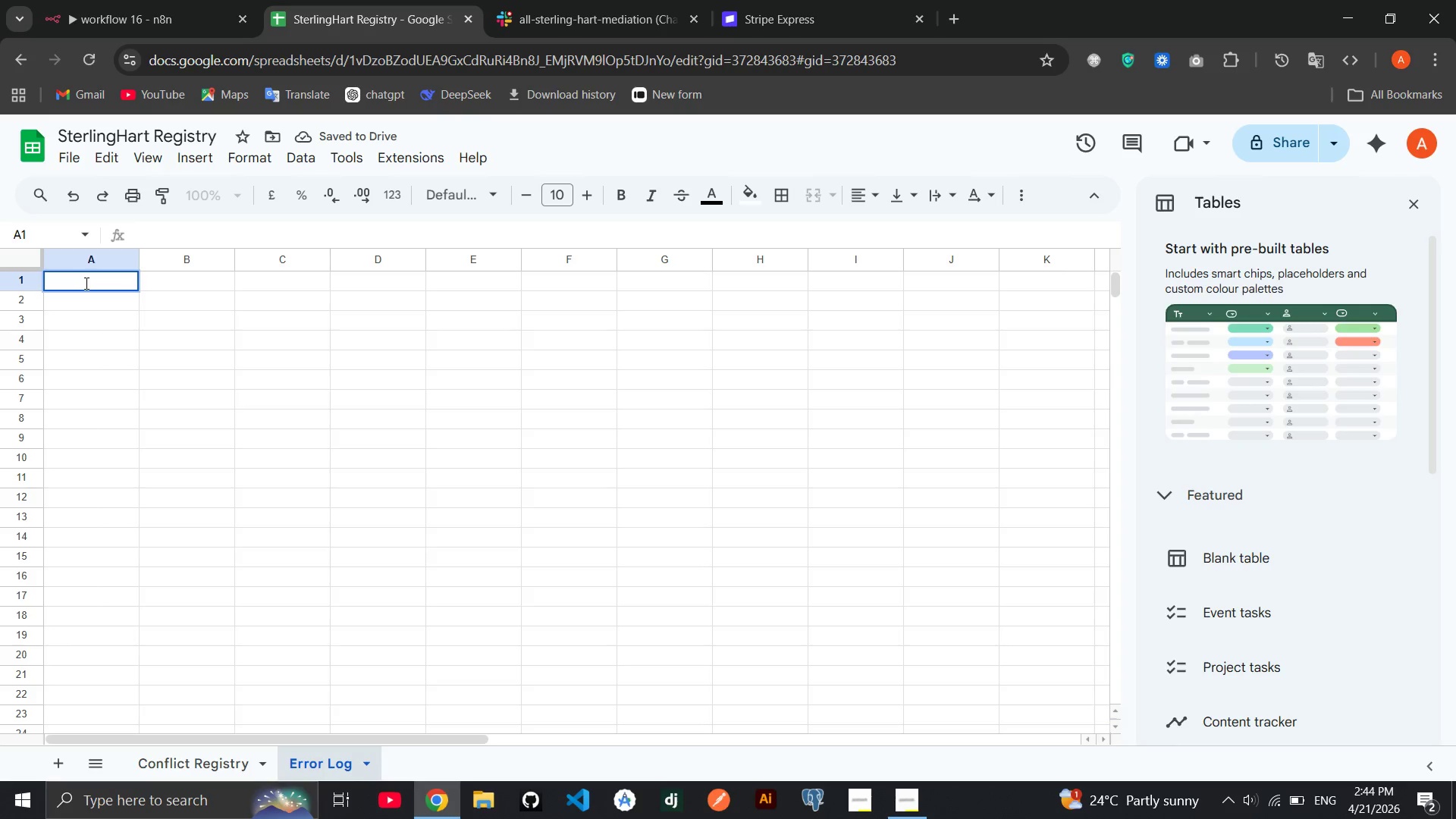 
wait(5.31)
 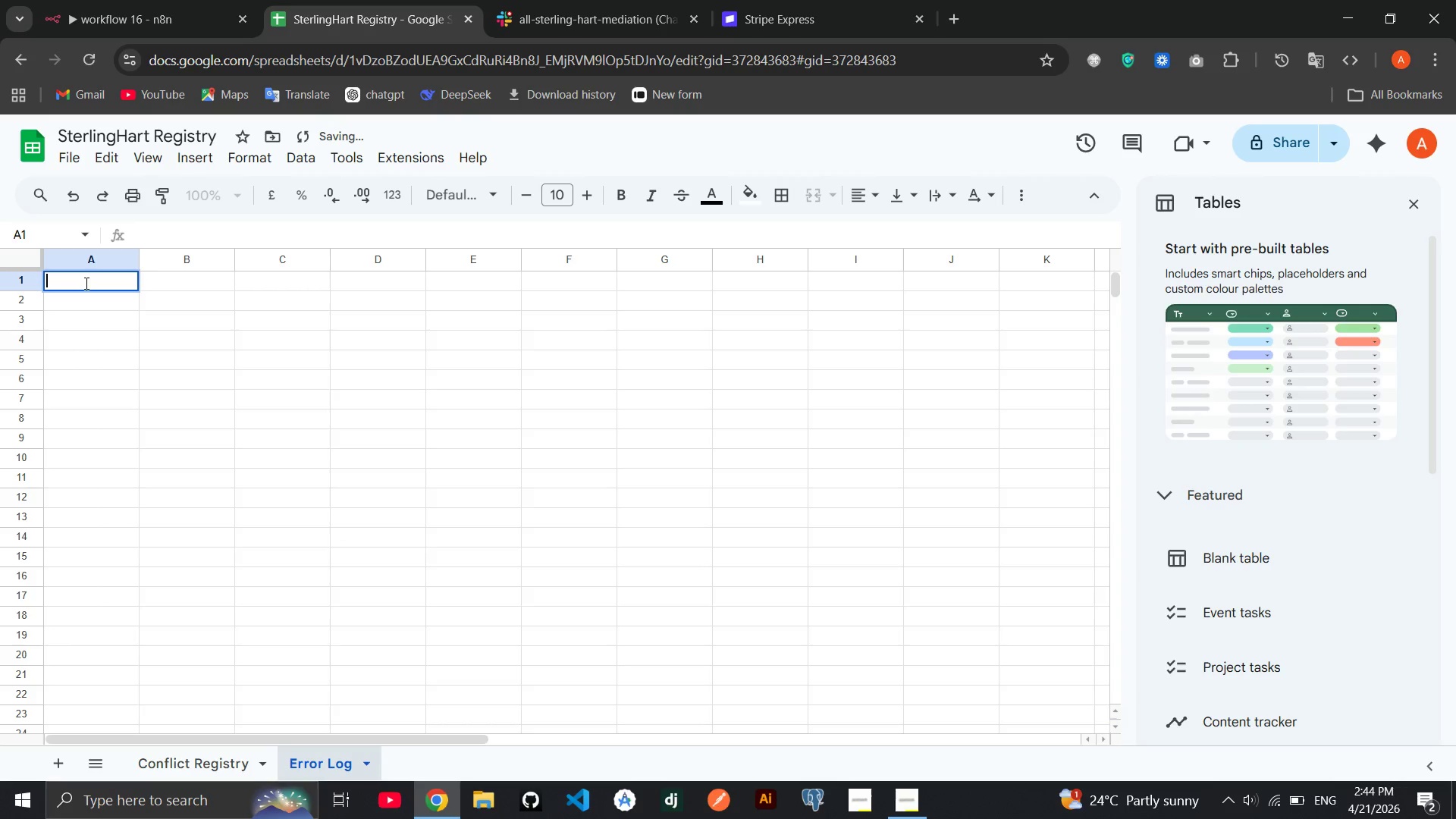 
key(Tab)
type(t)
key(Tab)
type(ime\)
key(Backspace)
key(Backspace)
key(Backspace)
key(Backspace)
key(Backspace)
key(Backspace)
key(Backspace)
key(Backspace)
 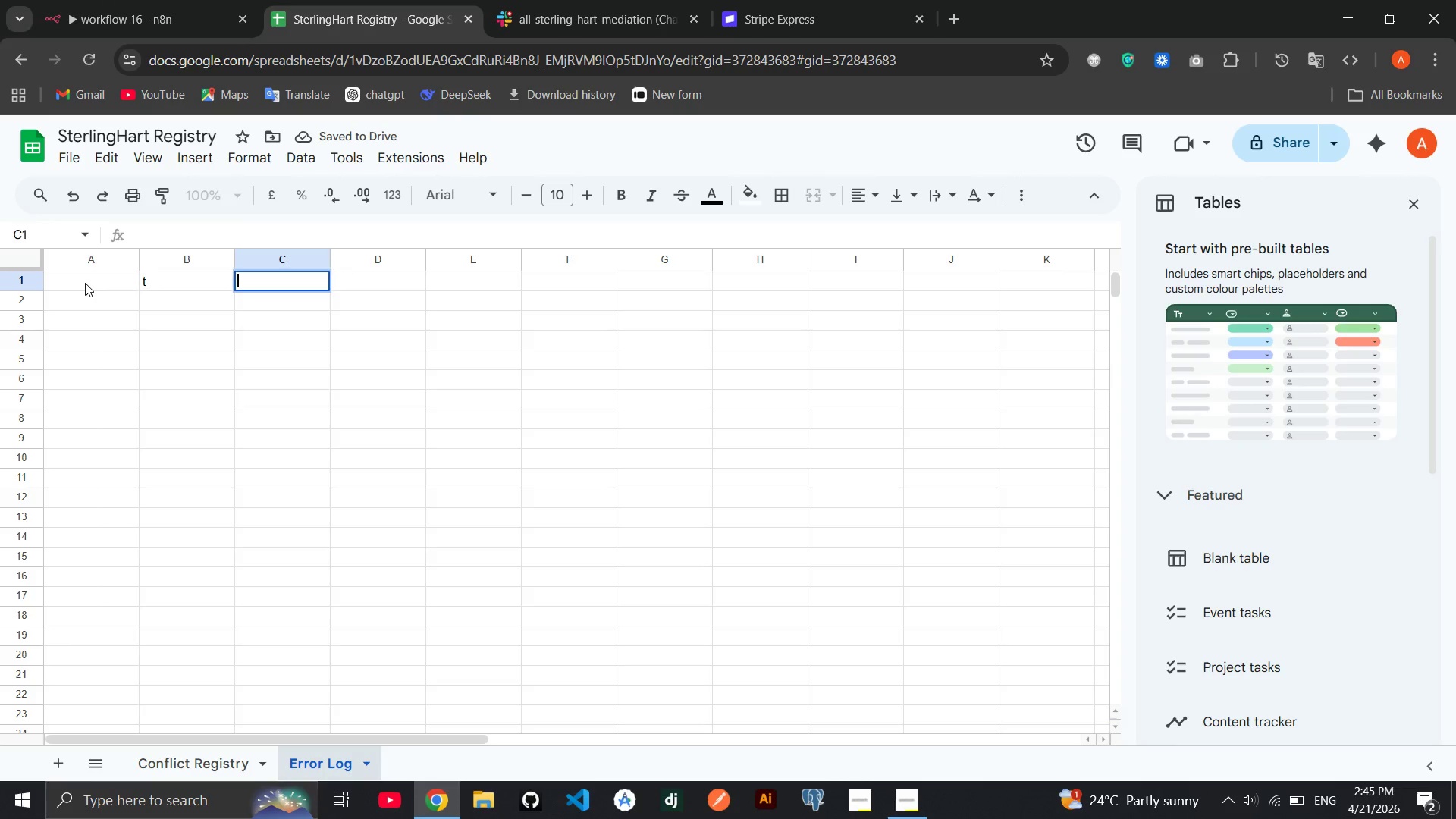 
key(ArrowLeft)
 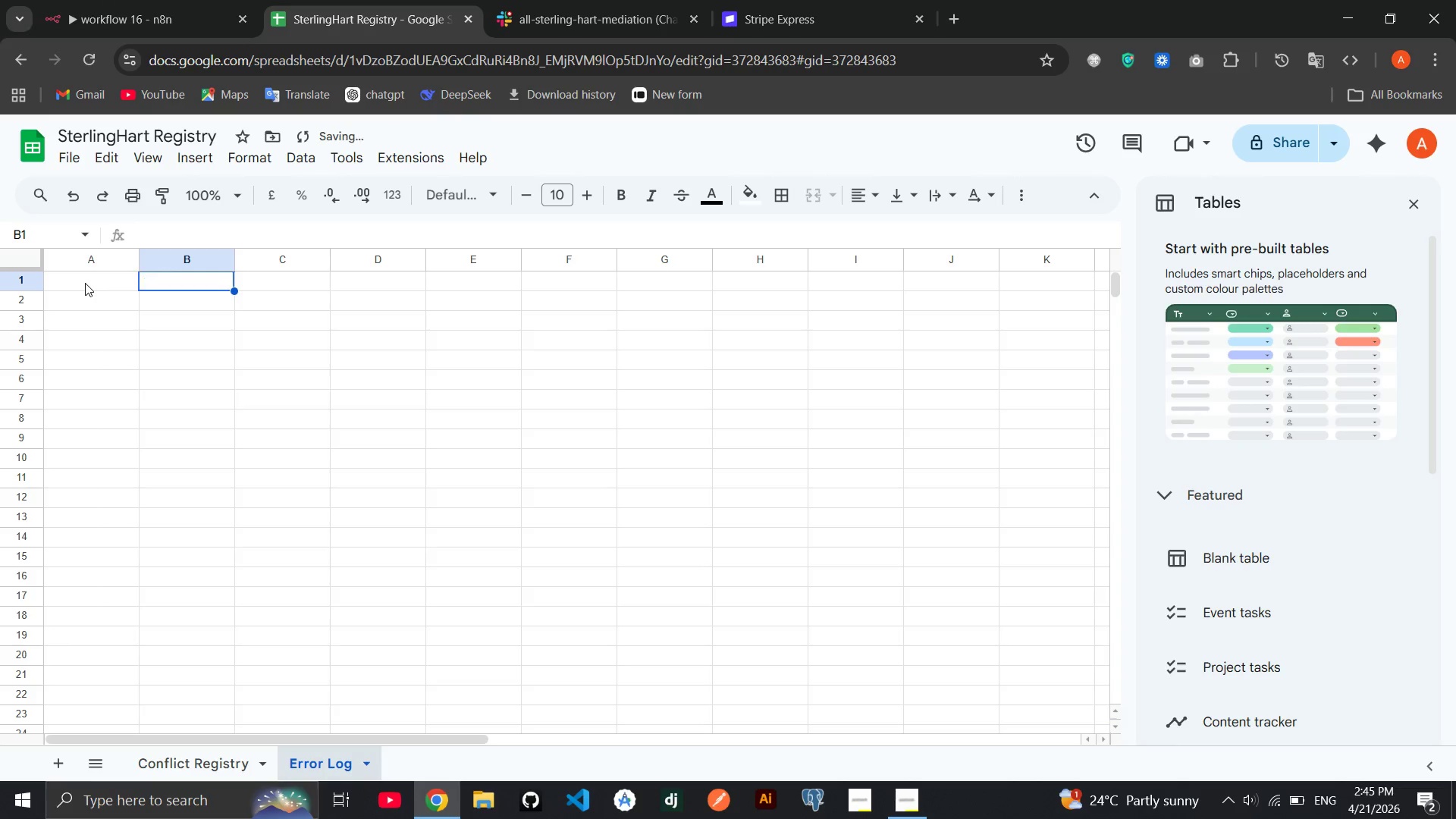 
key(Backspace)
 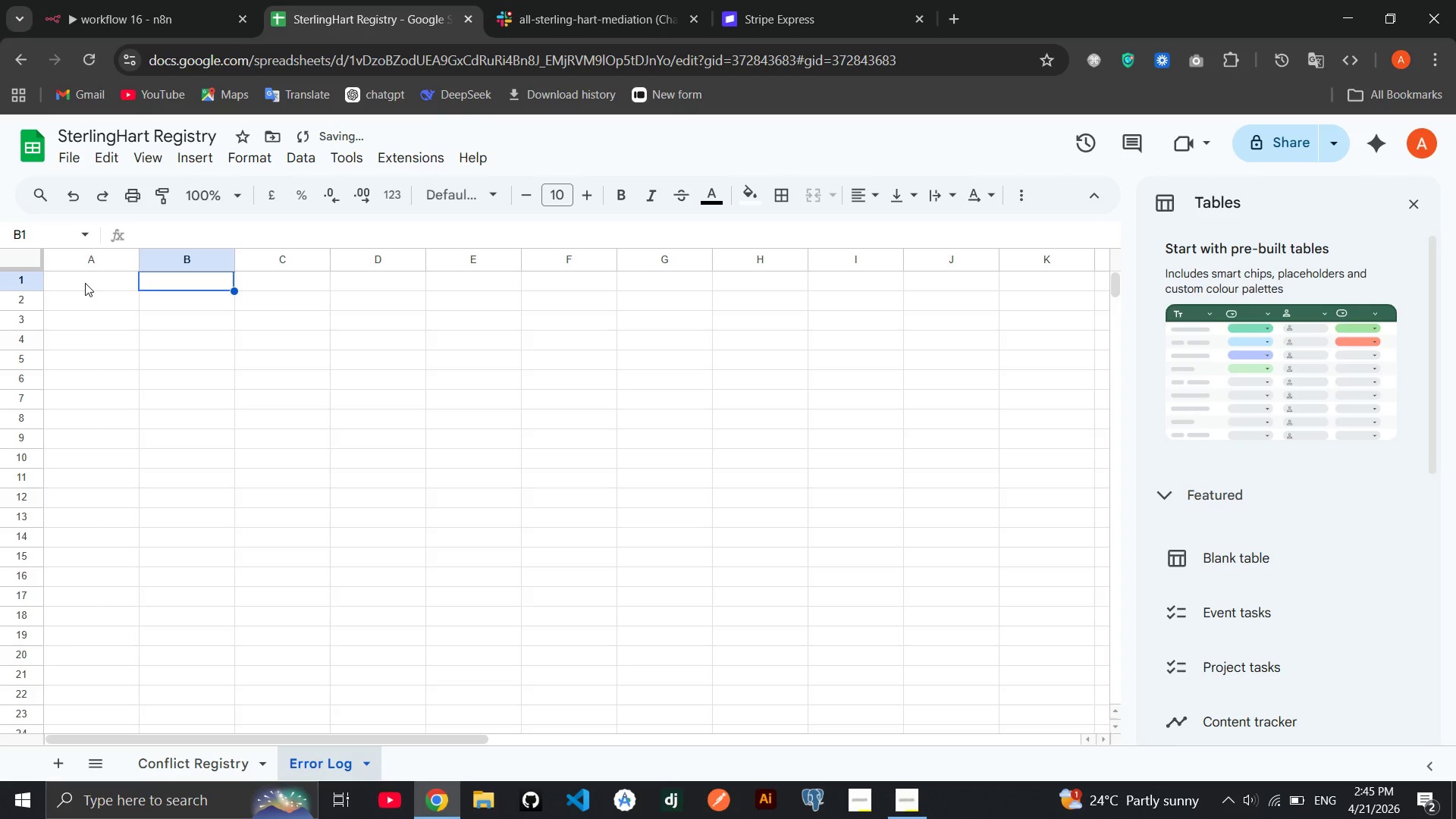 
key(ArrowLeft)
 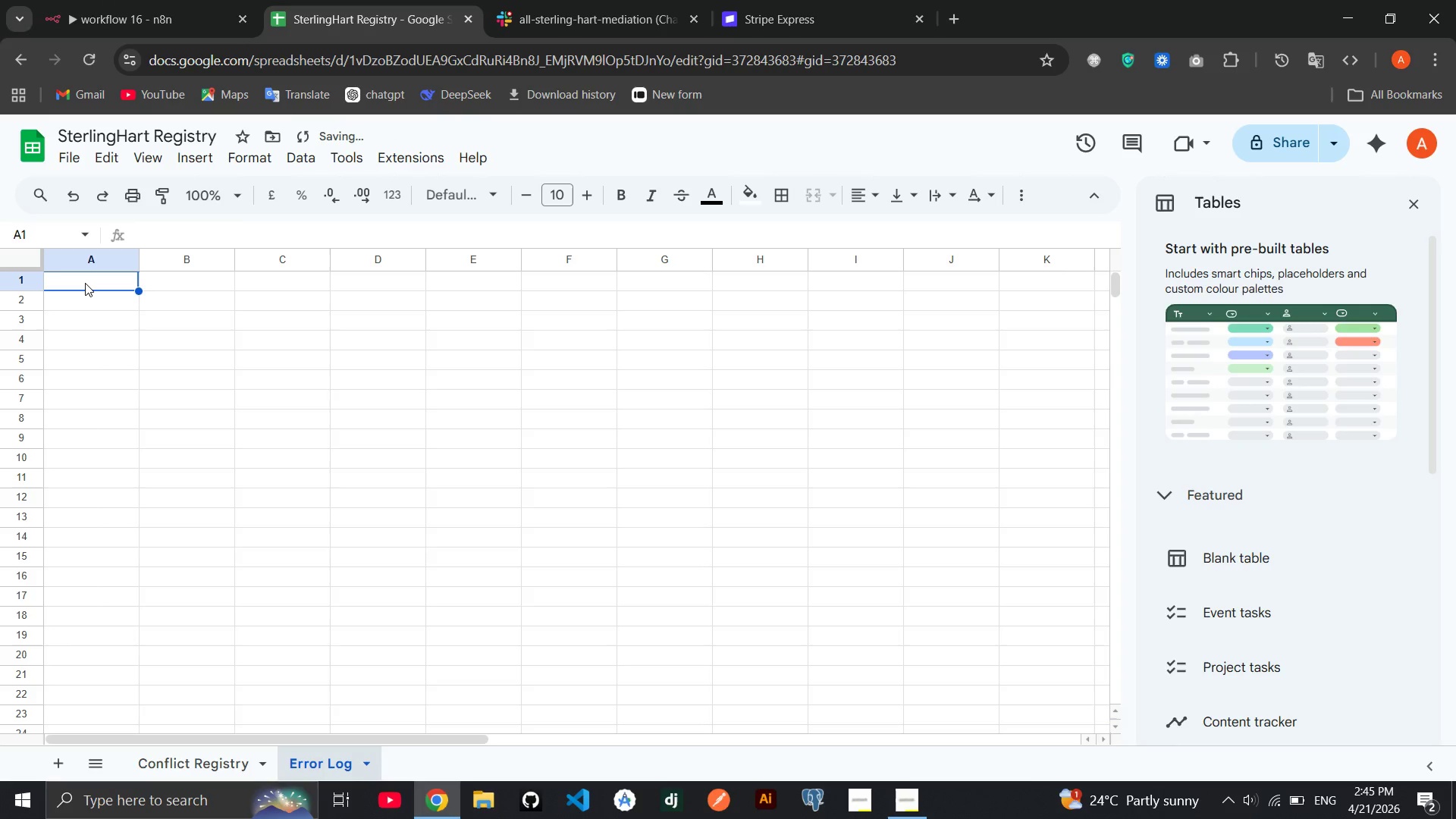 
type(Timea)
key(Backspace)
type(stamp)
key(Tab)
 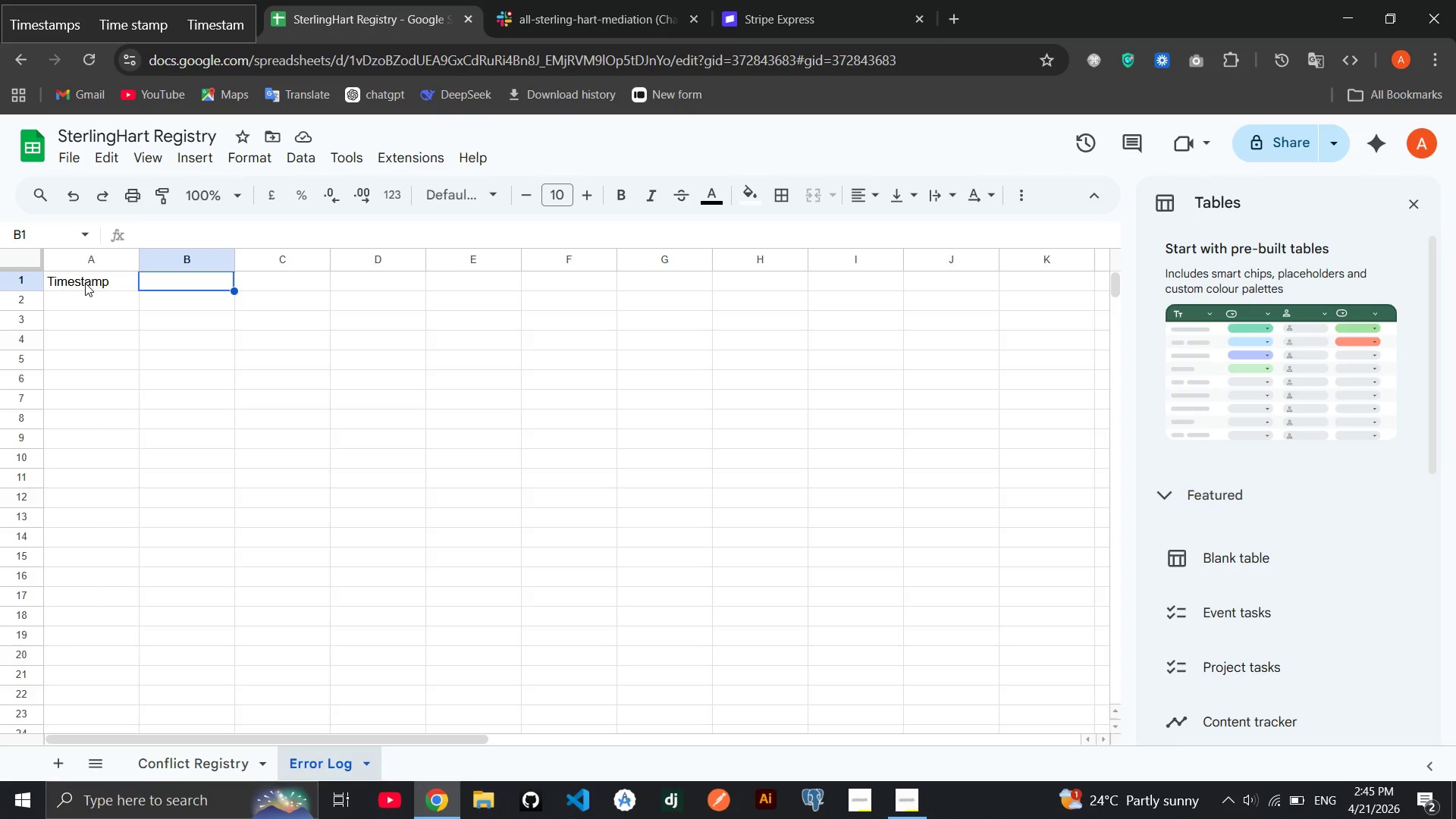 
wait(18.53)
 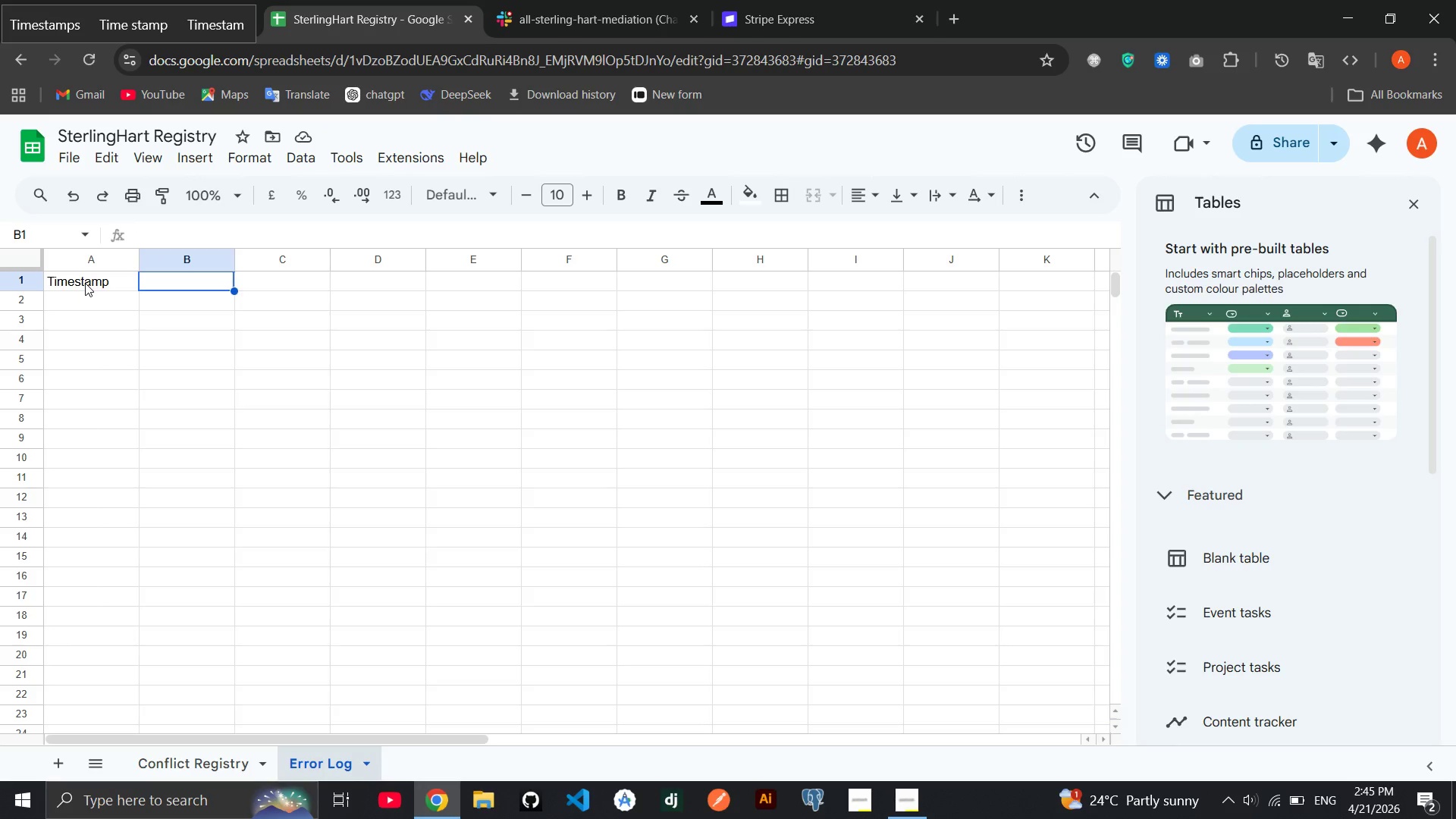 
type(Wok)
key(Backspace)
type(rkflow node)
key(Tab)
type(Error message)
key(Tab)
type(Executon ID)
 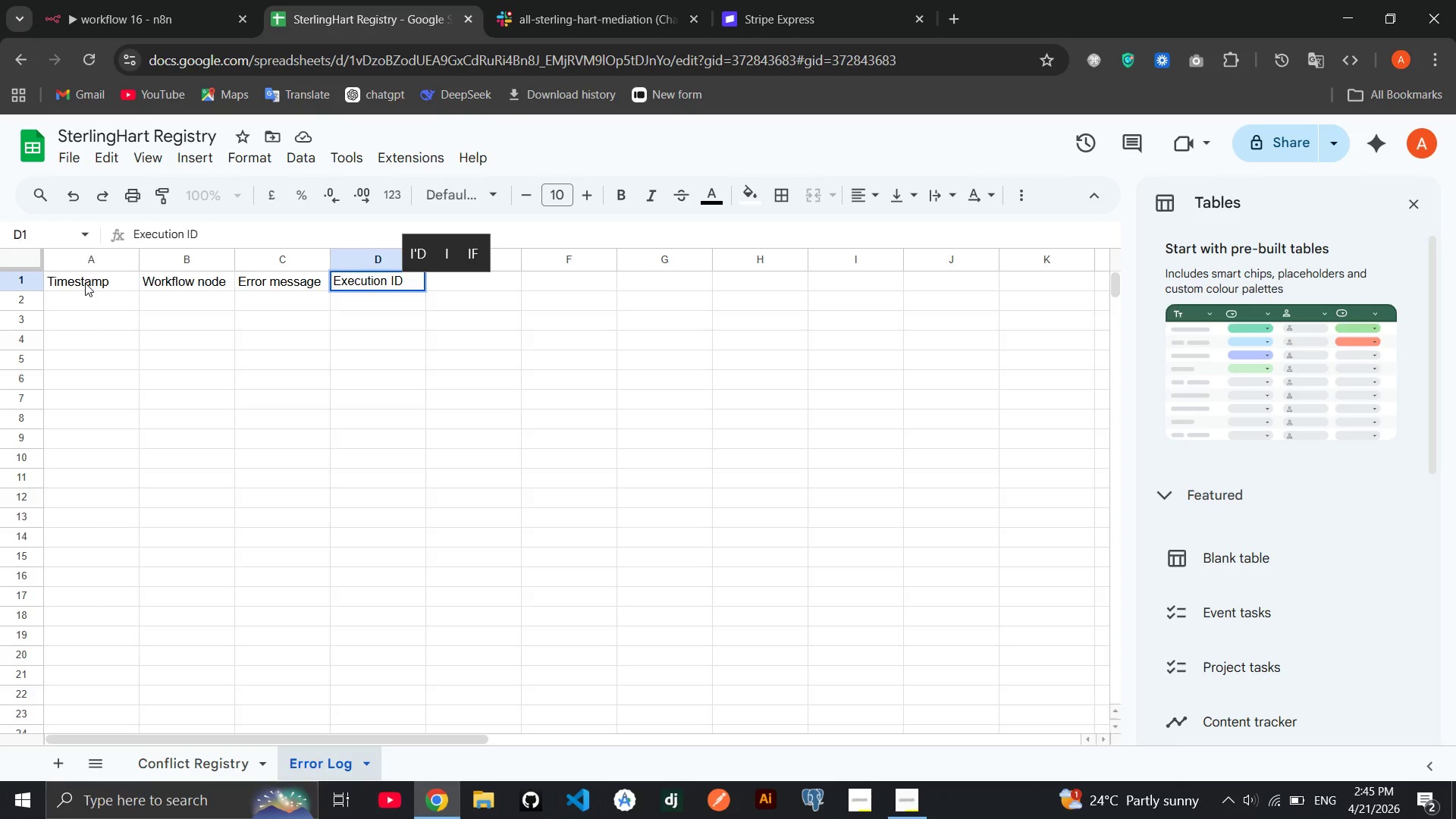 
left_click([909, 818])